 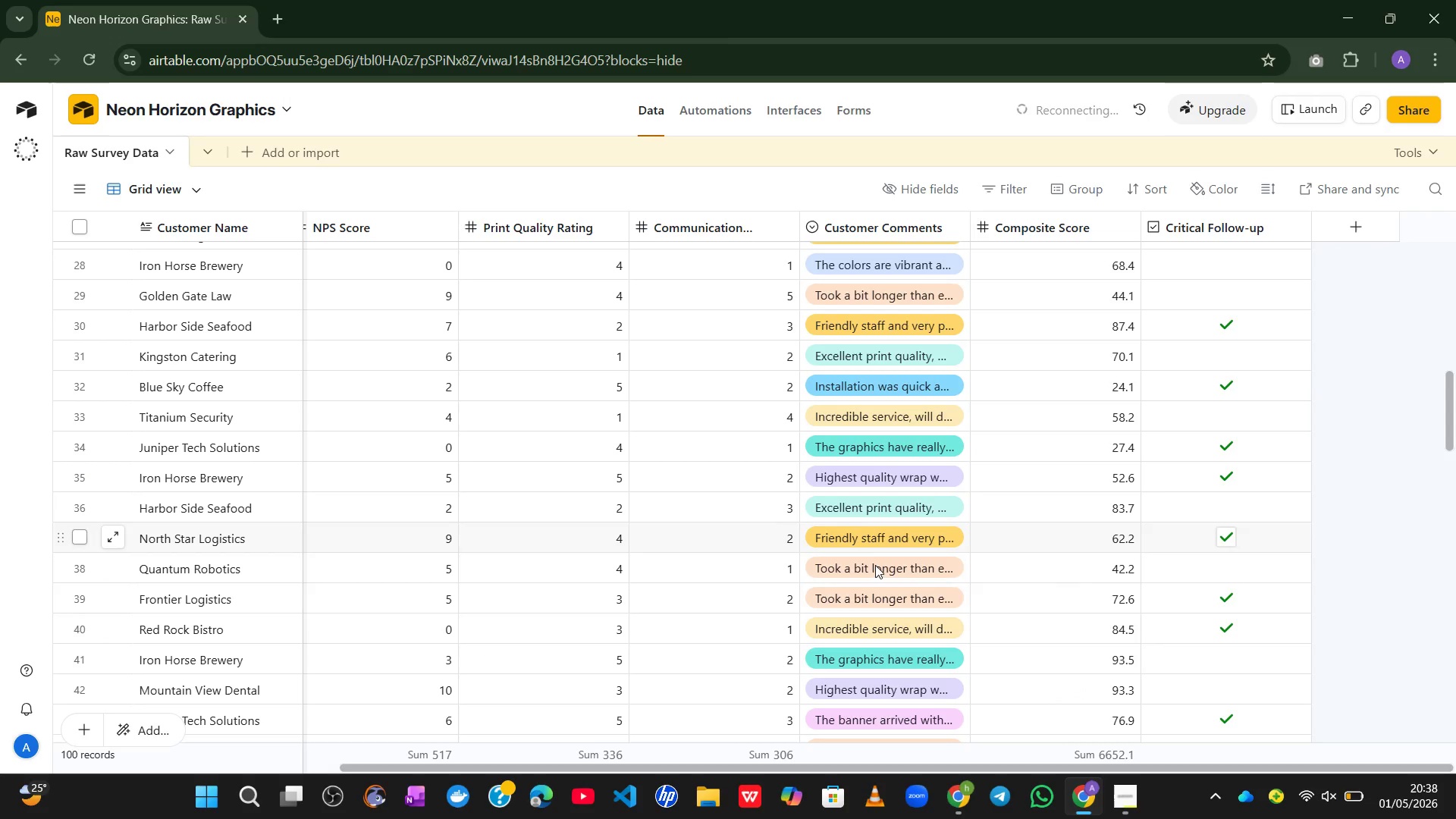 
double_click([1021, 223])
 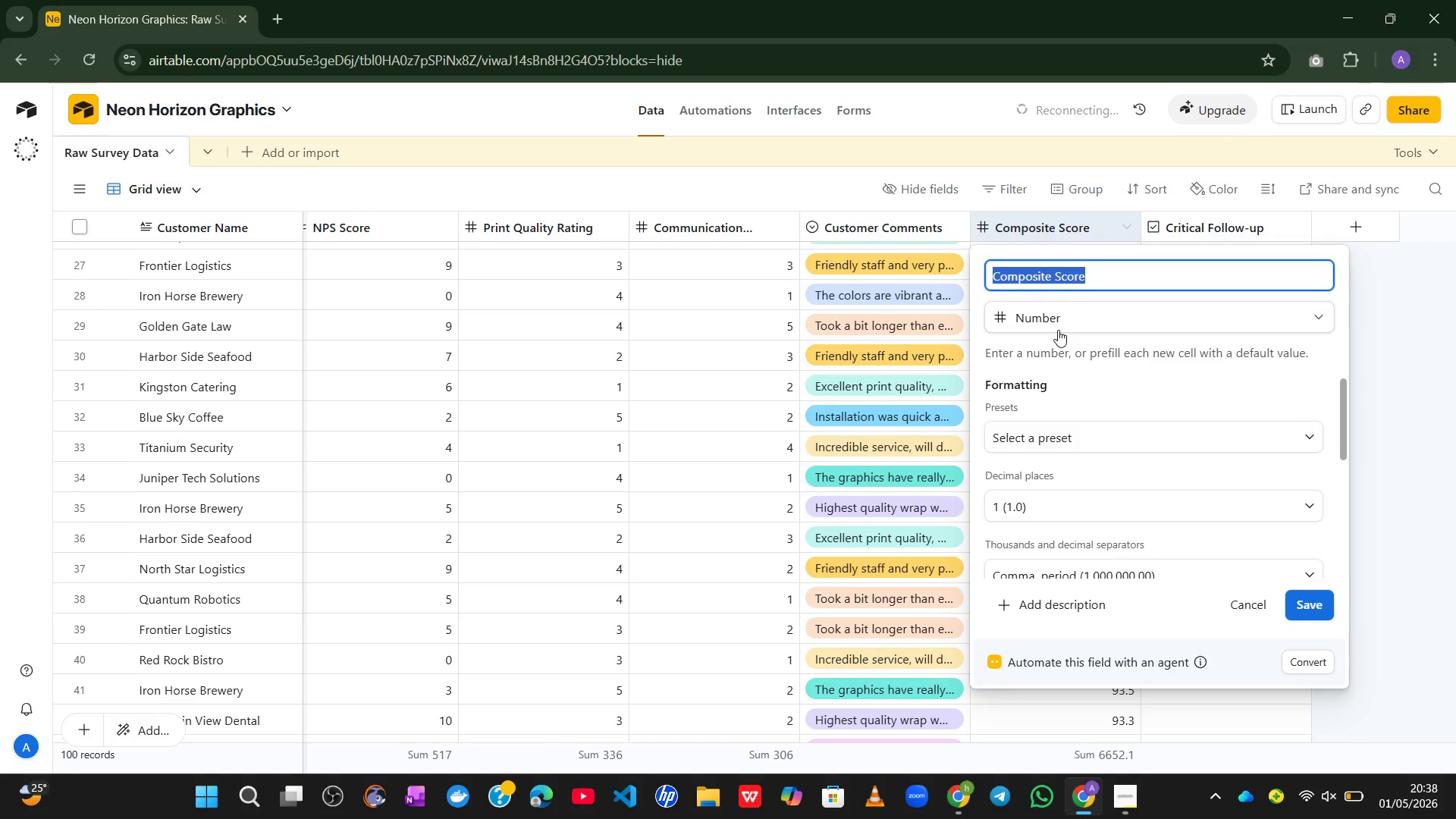 
left_click([1076, 325])
 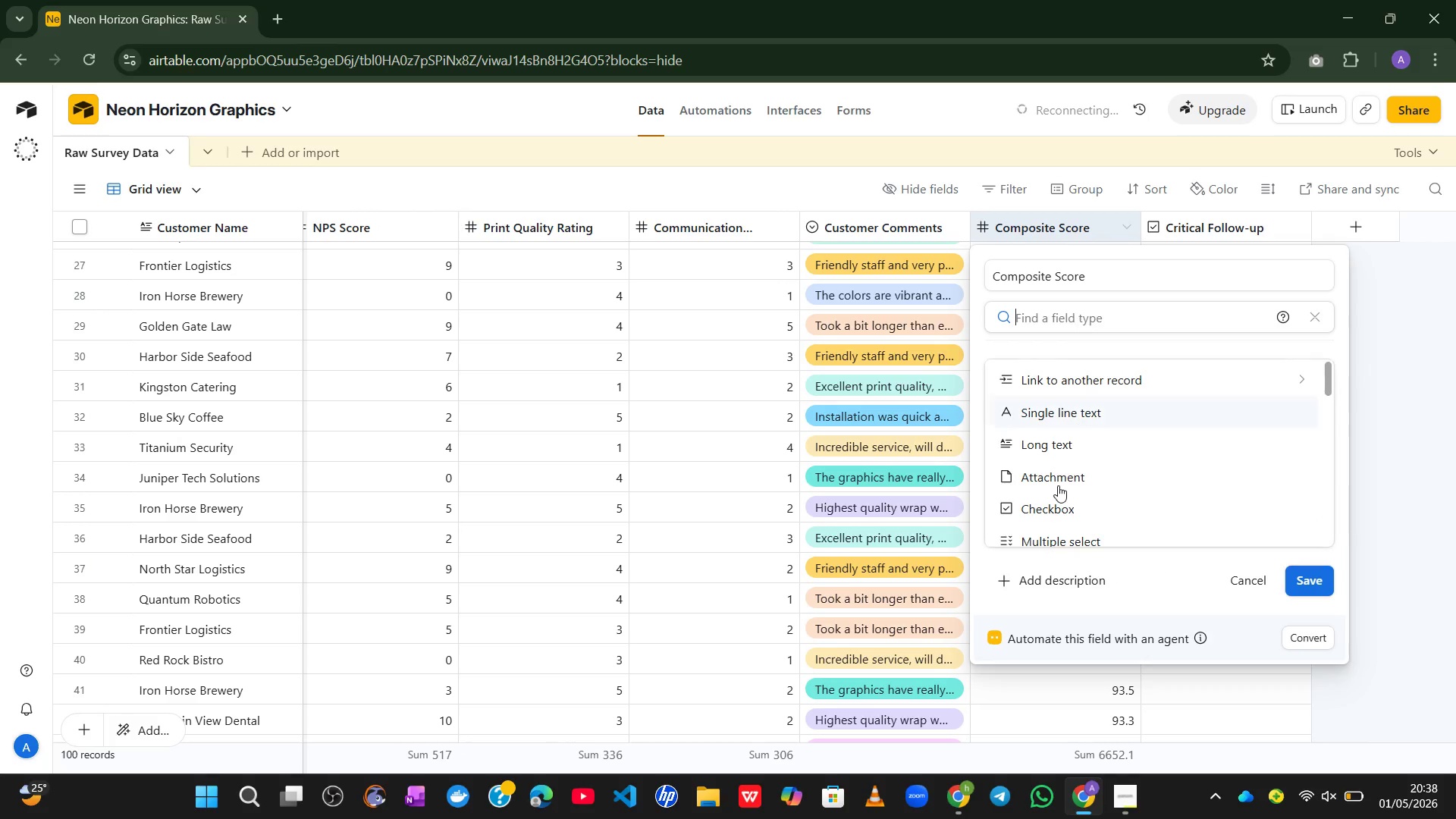 
mouse_move([1059, 469])
 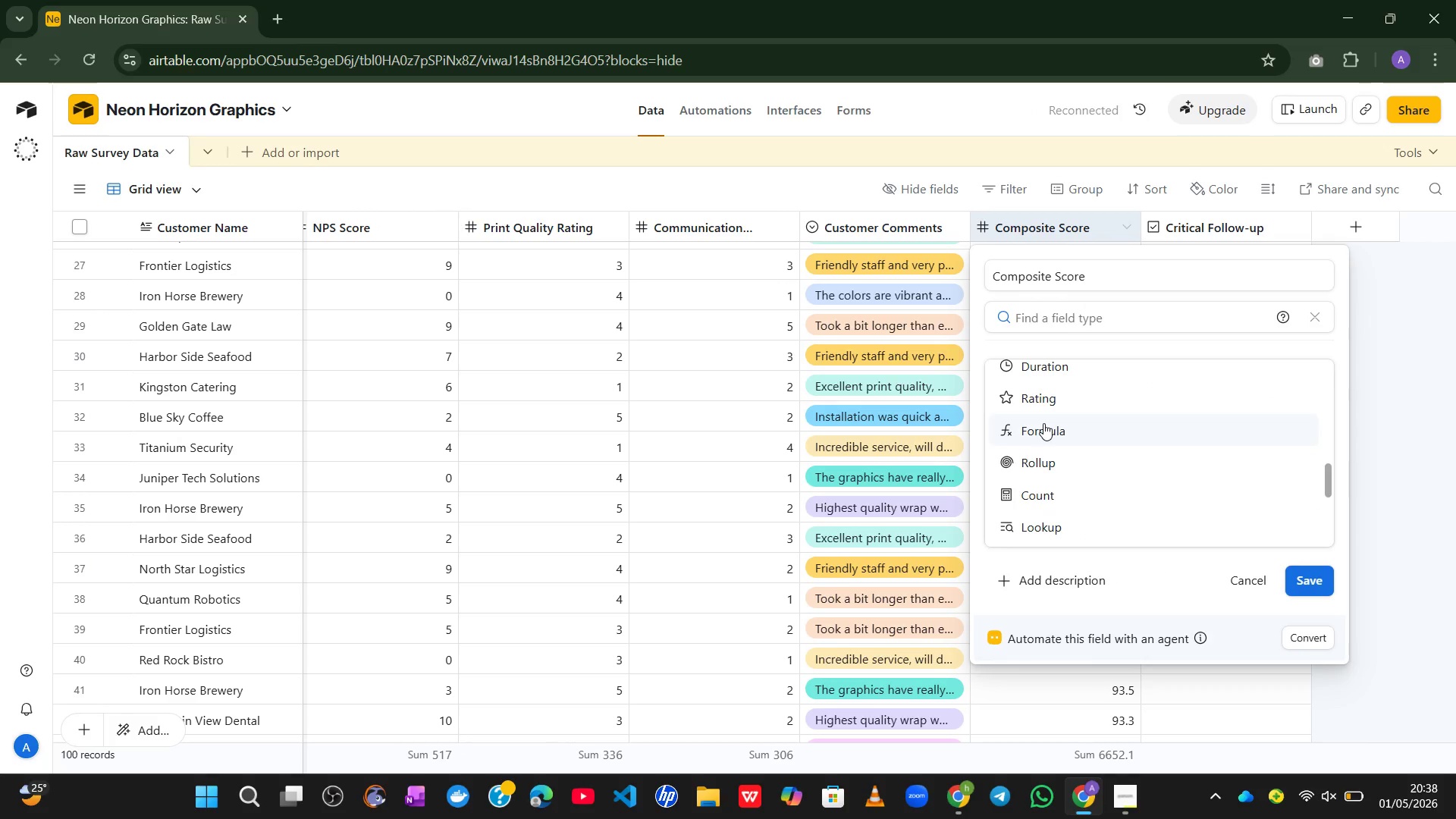 
left_click([1043, 423])
 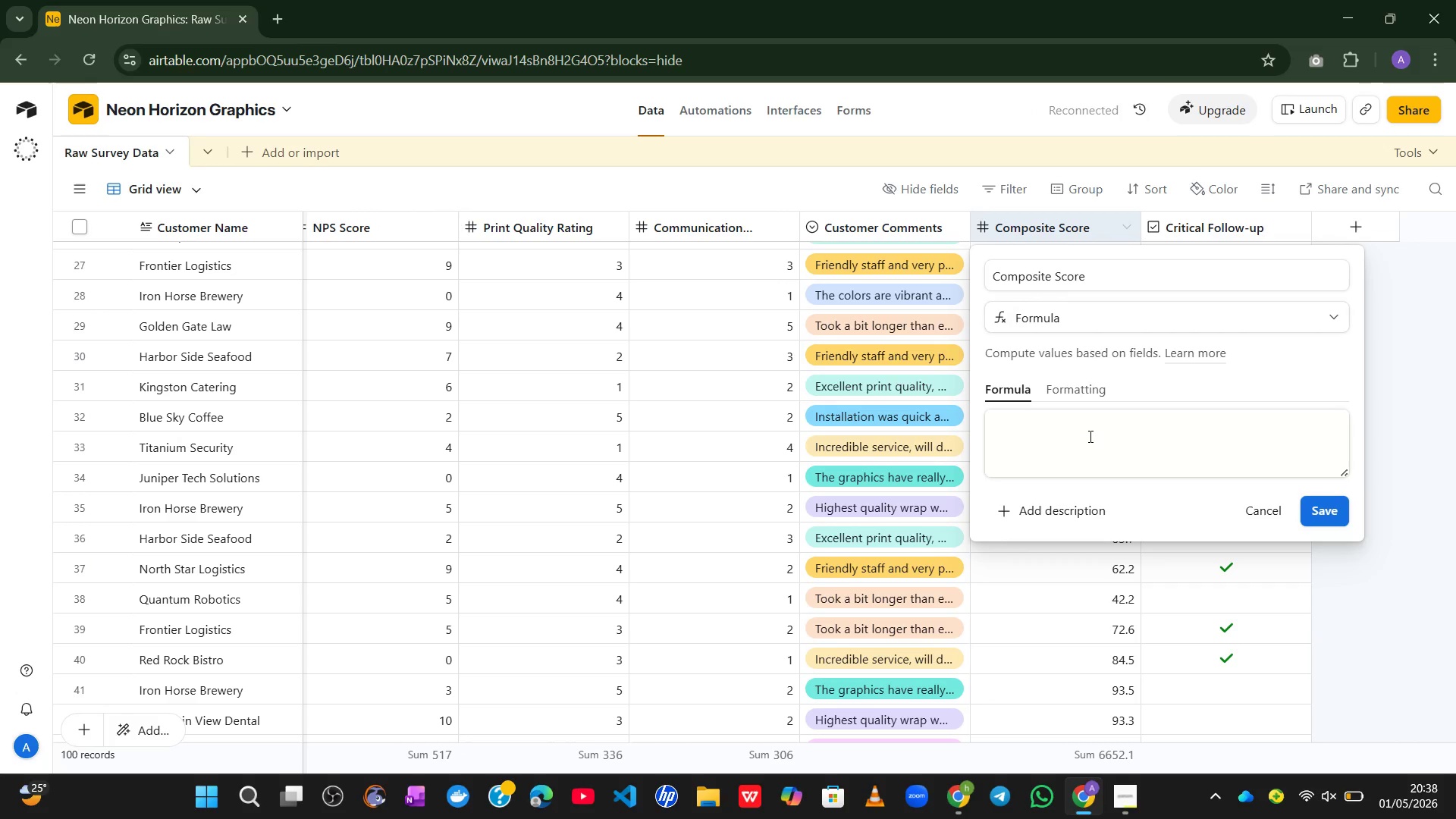 
wait(6.36)
 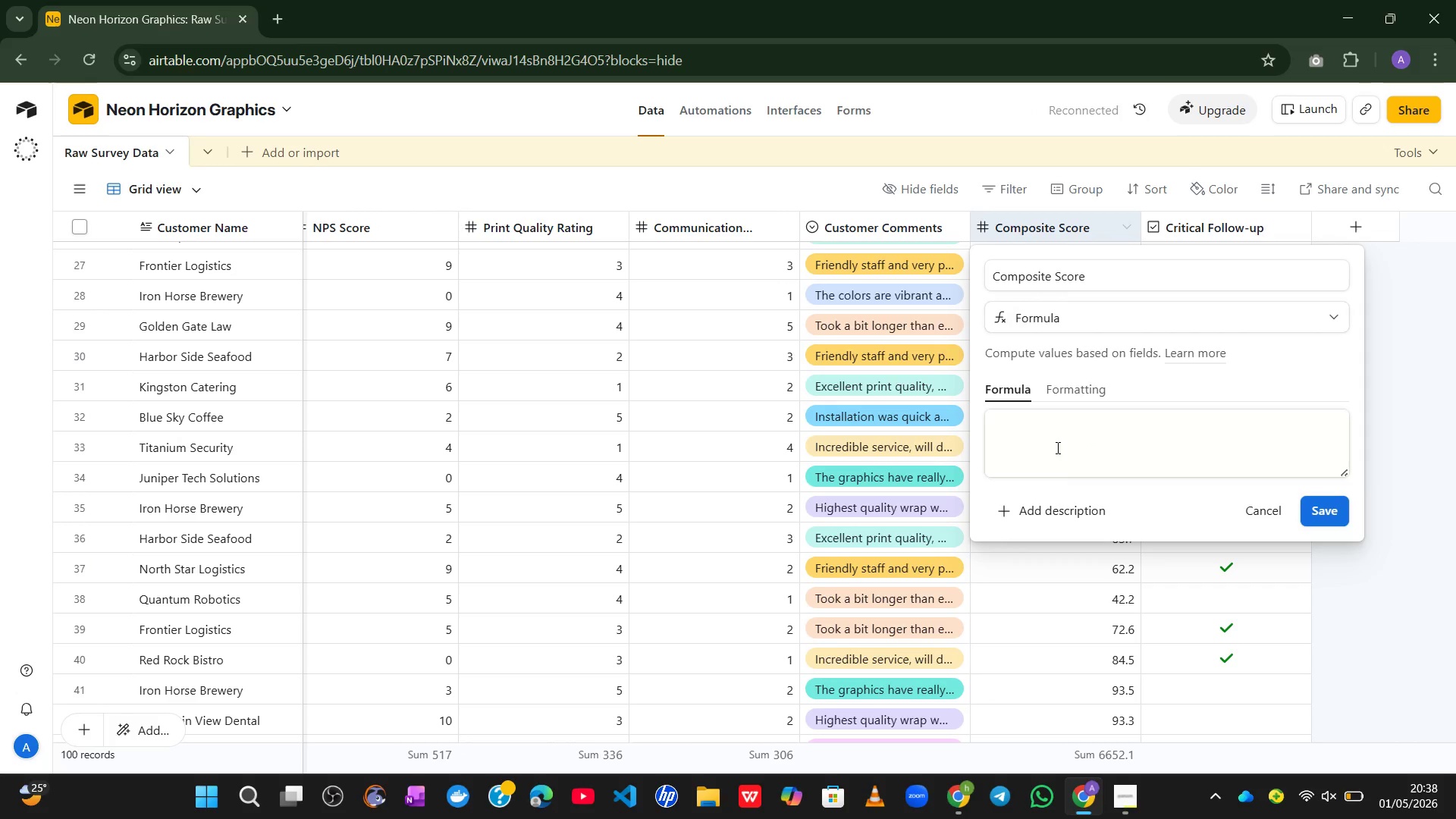 
left_click([1081, 431])
 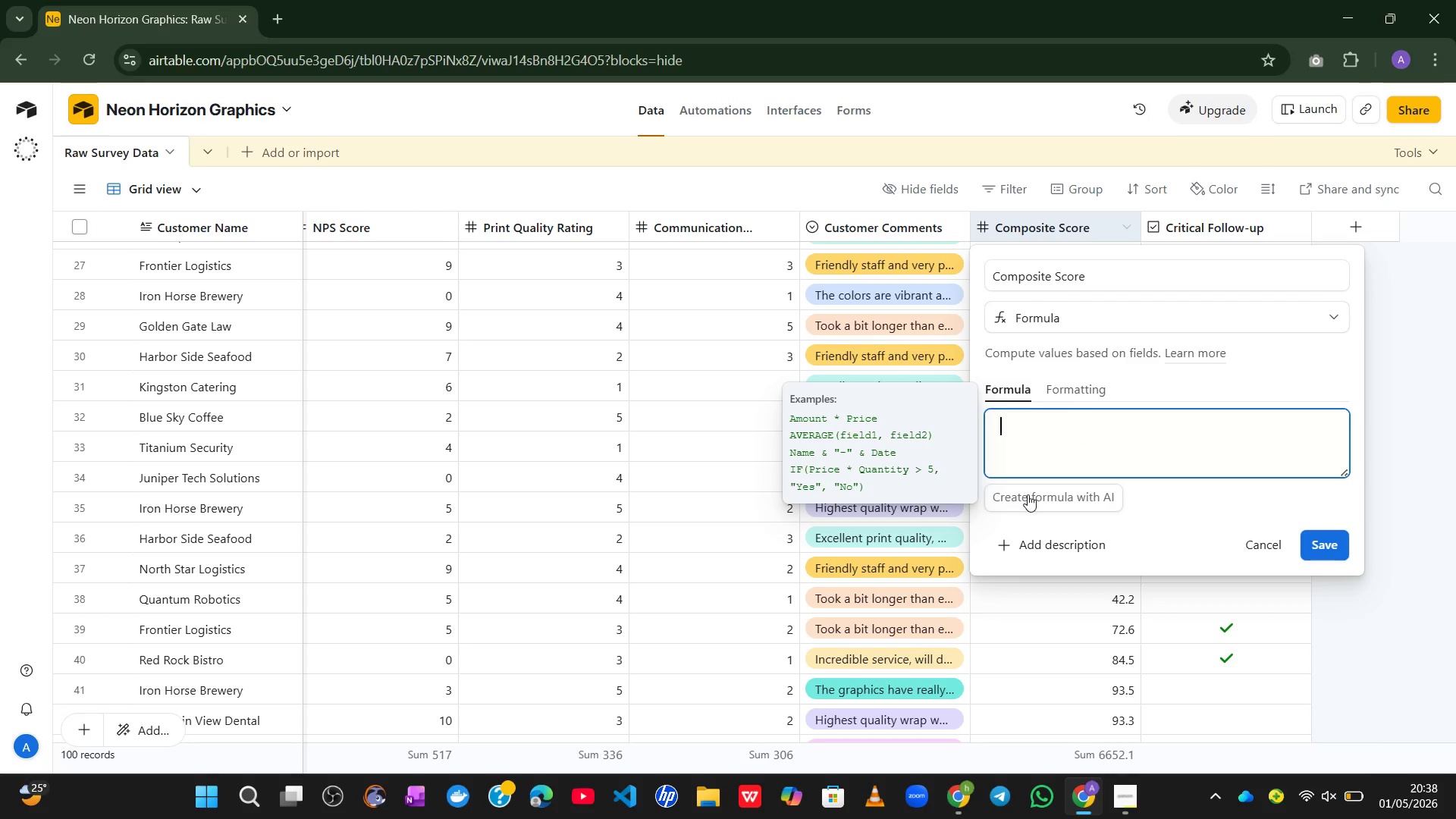 
wait(18.06)
 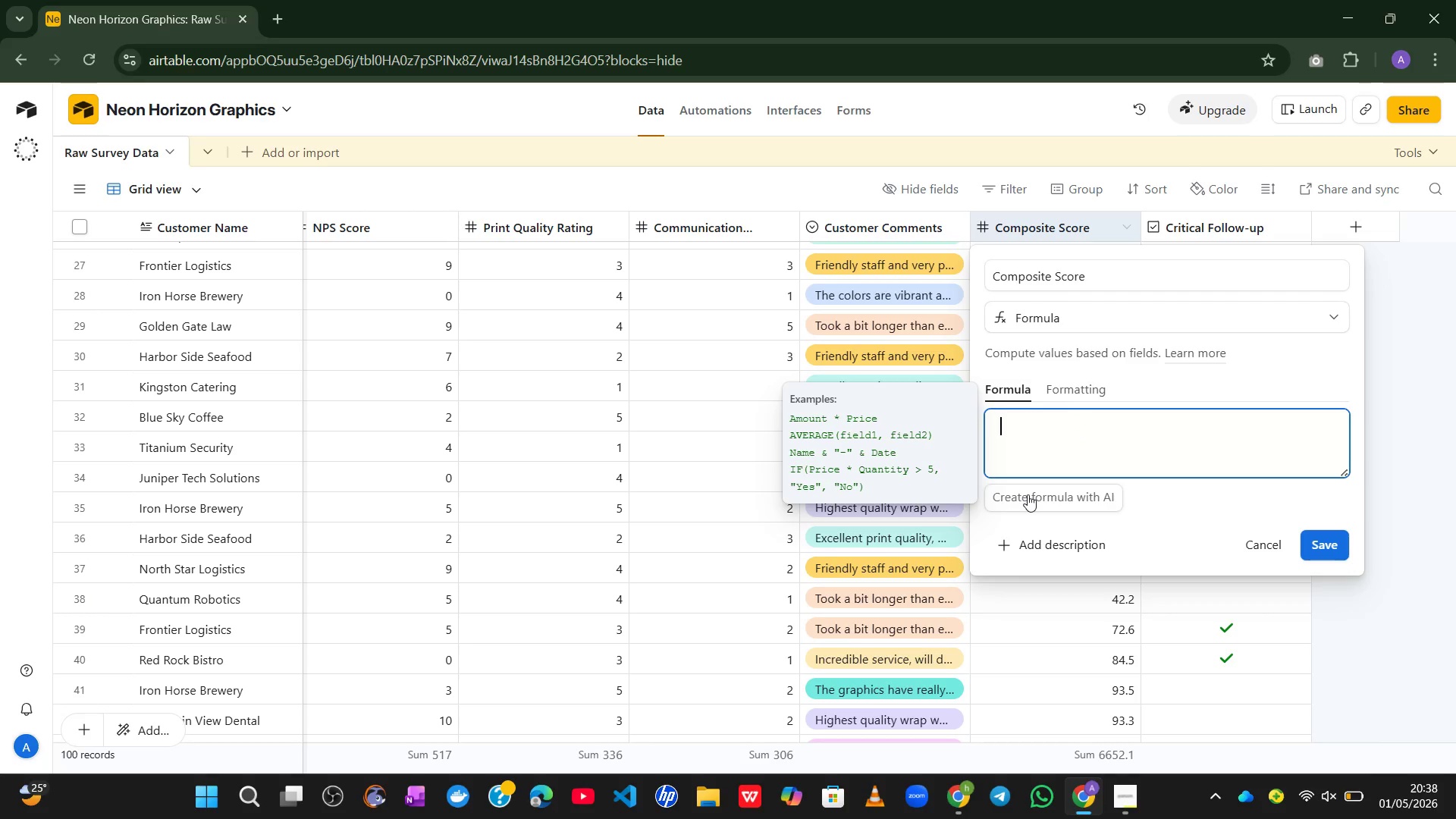 
type(ROUND)
 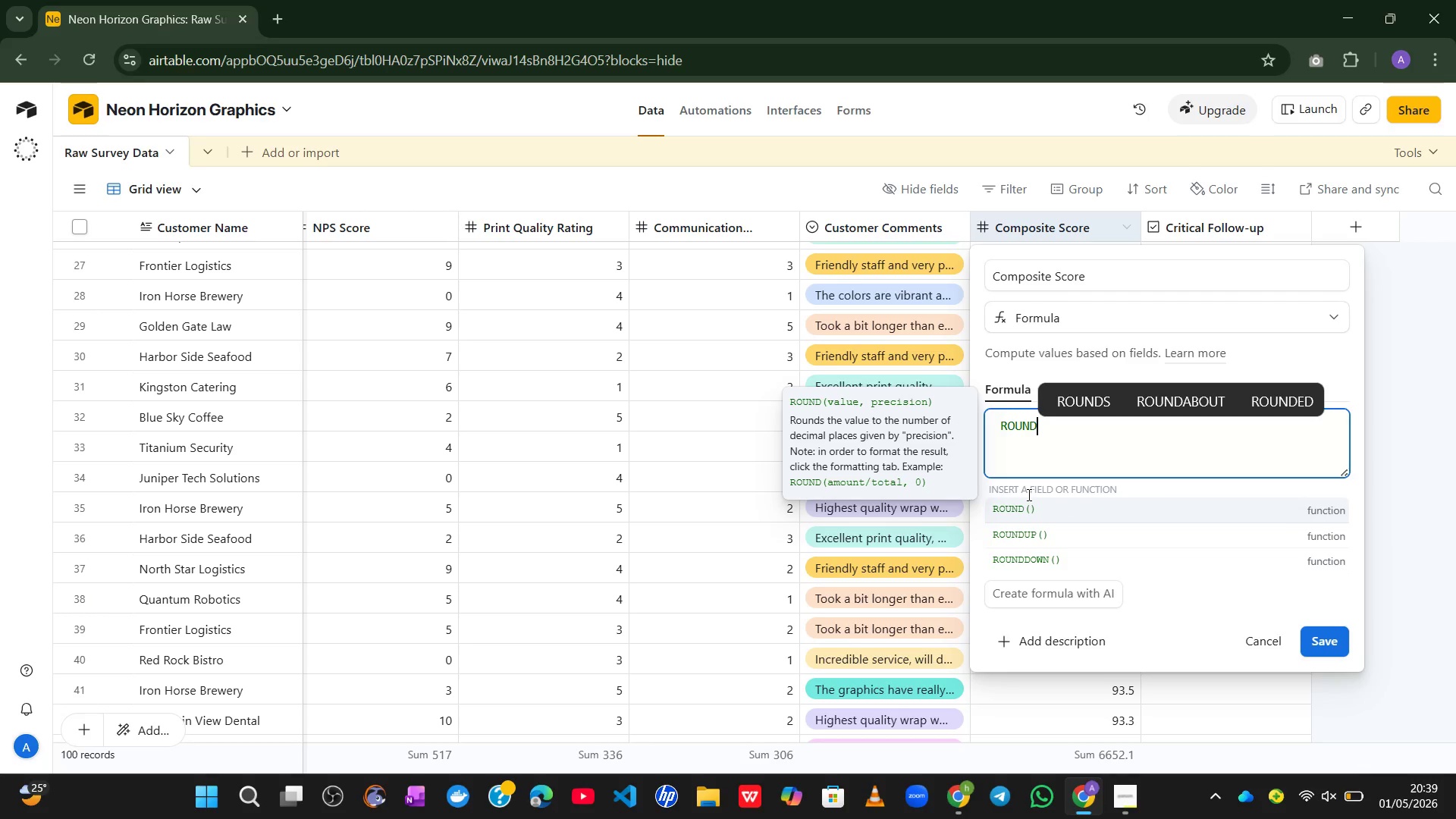 
wait(5.31)
 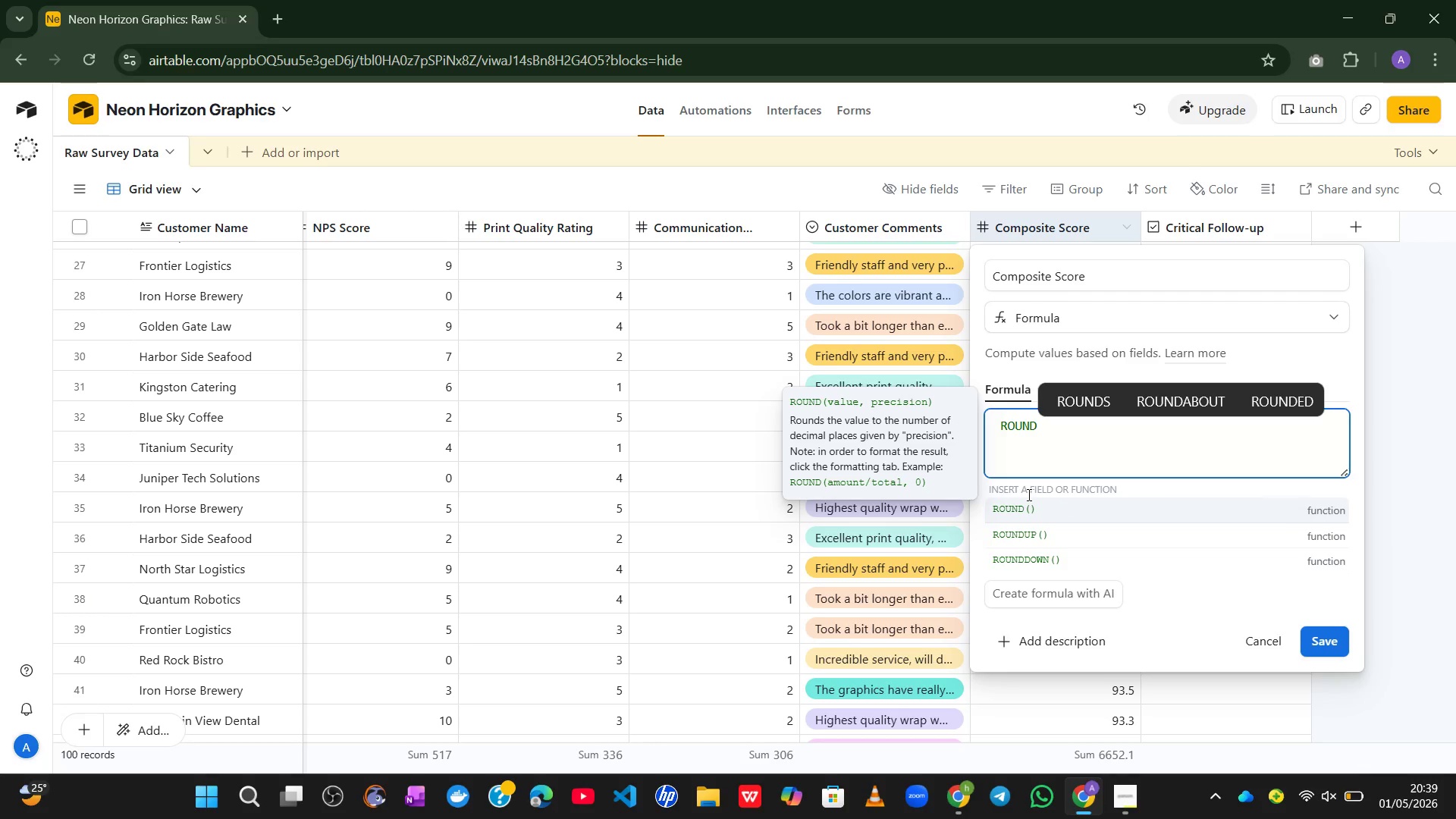 
type(((()
 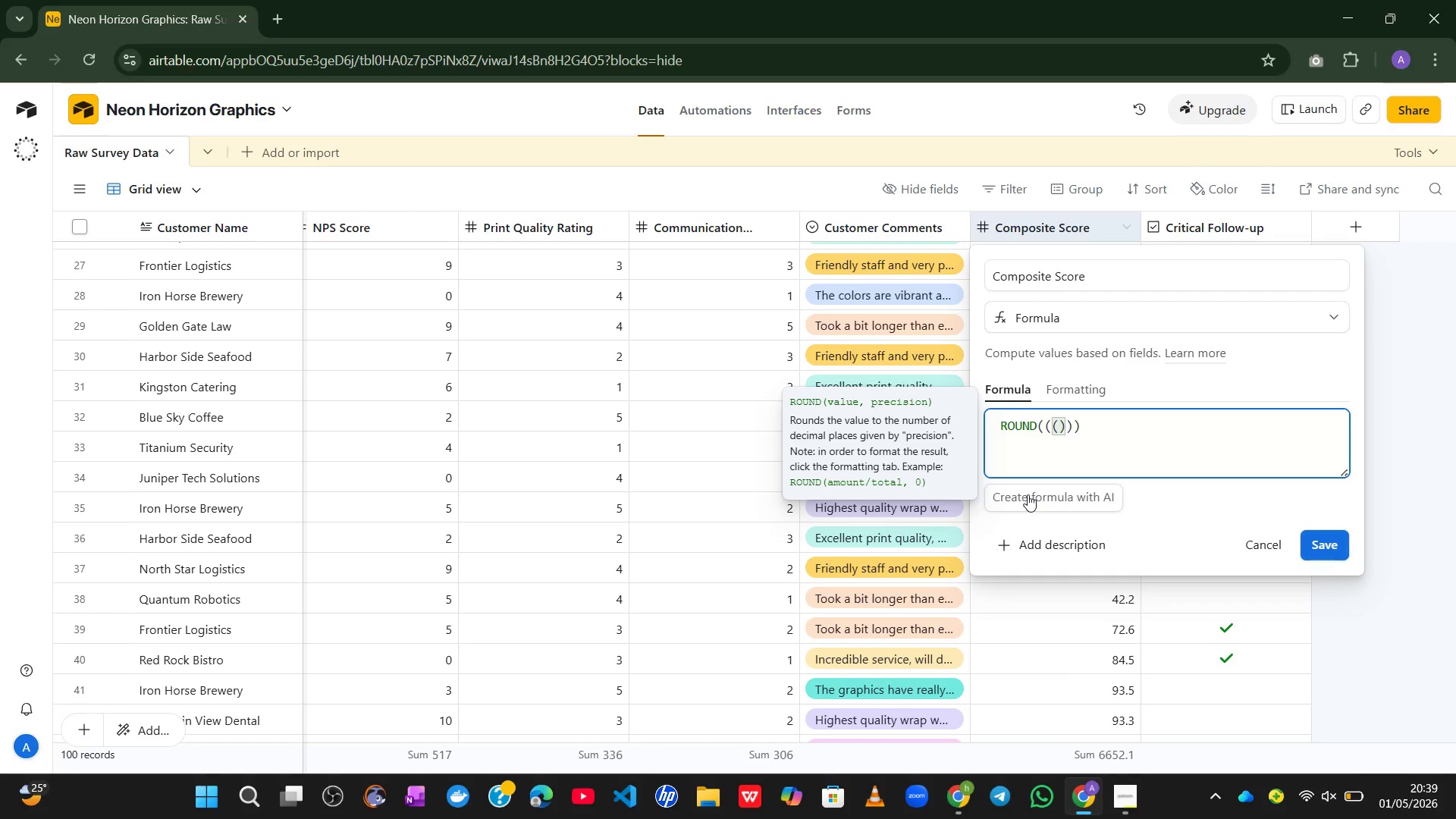 
type(NPS_Score)
 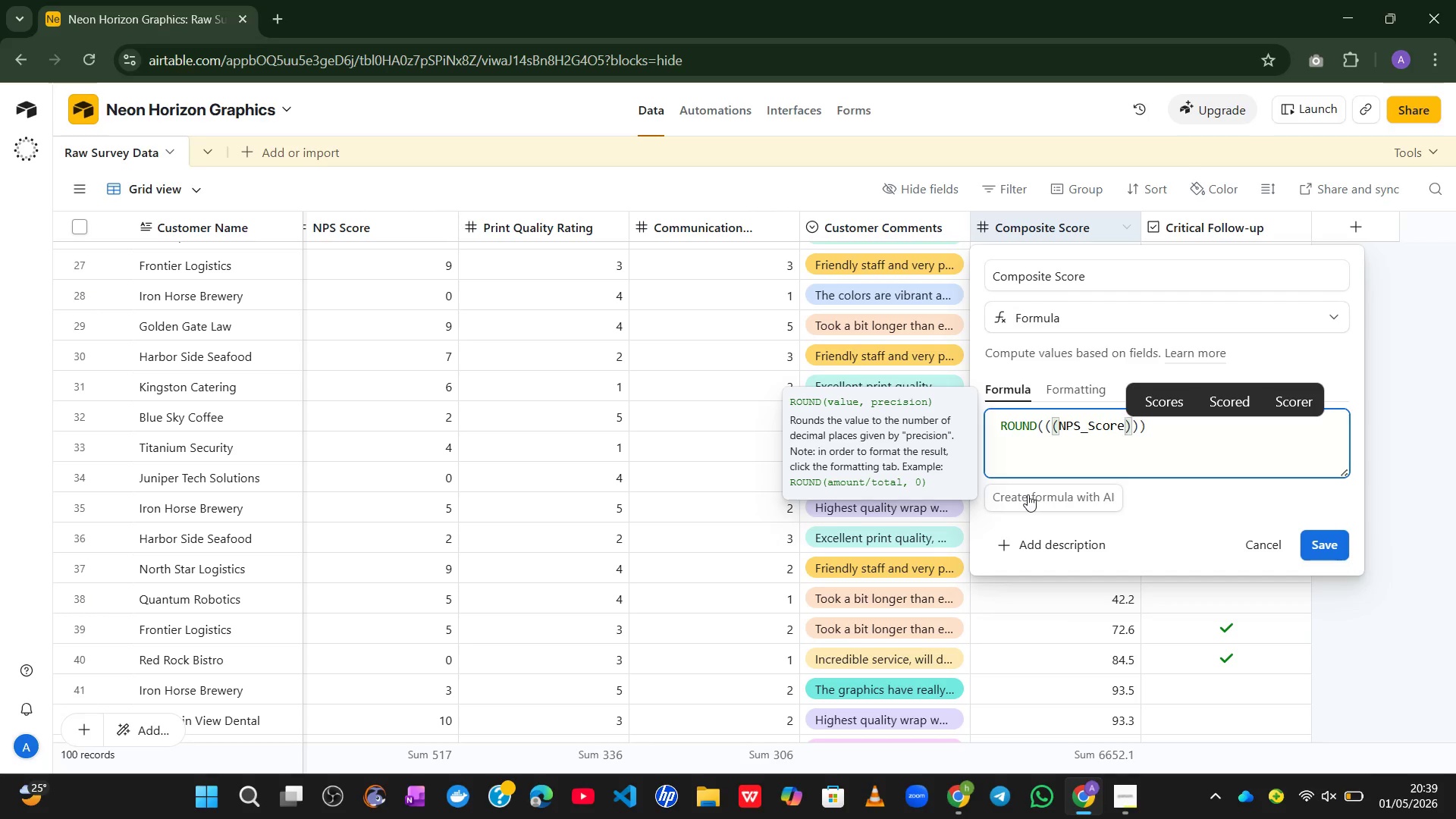 
type(/10)
 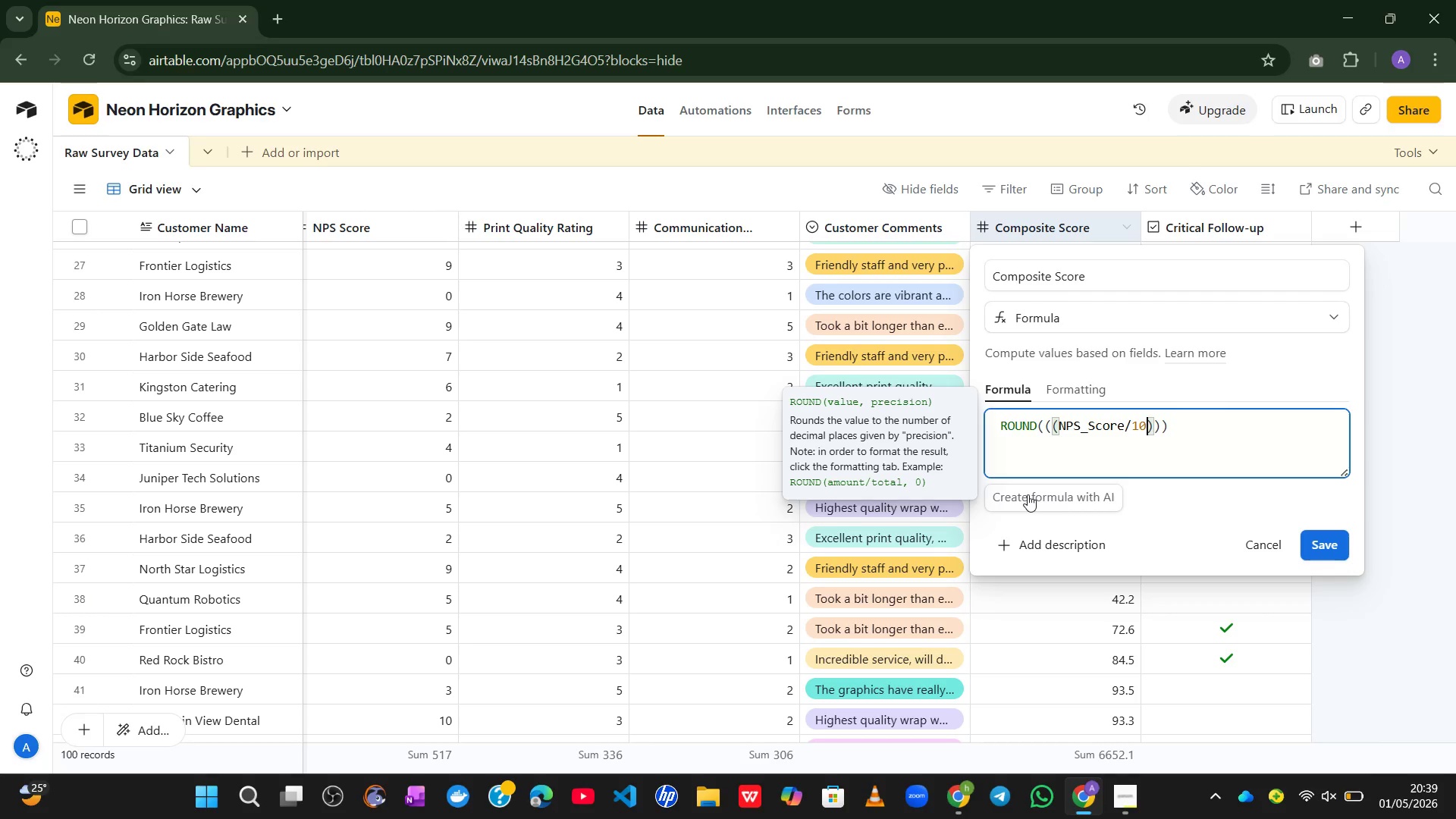 
key(ArrowRight)
 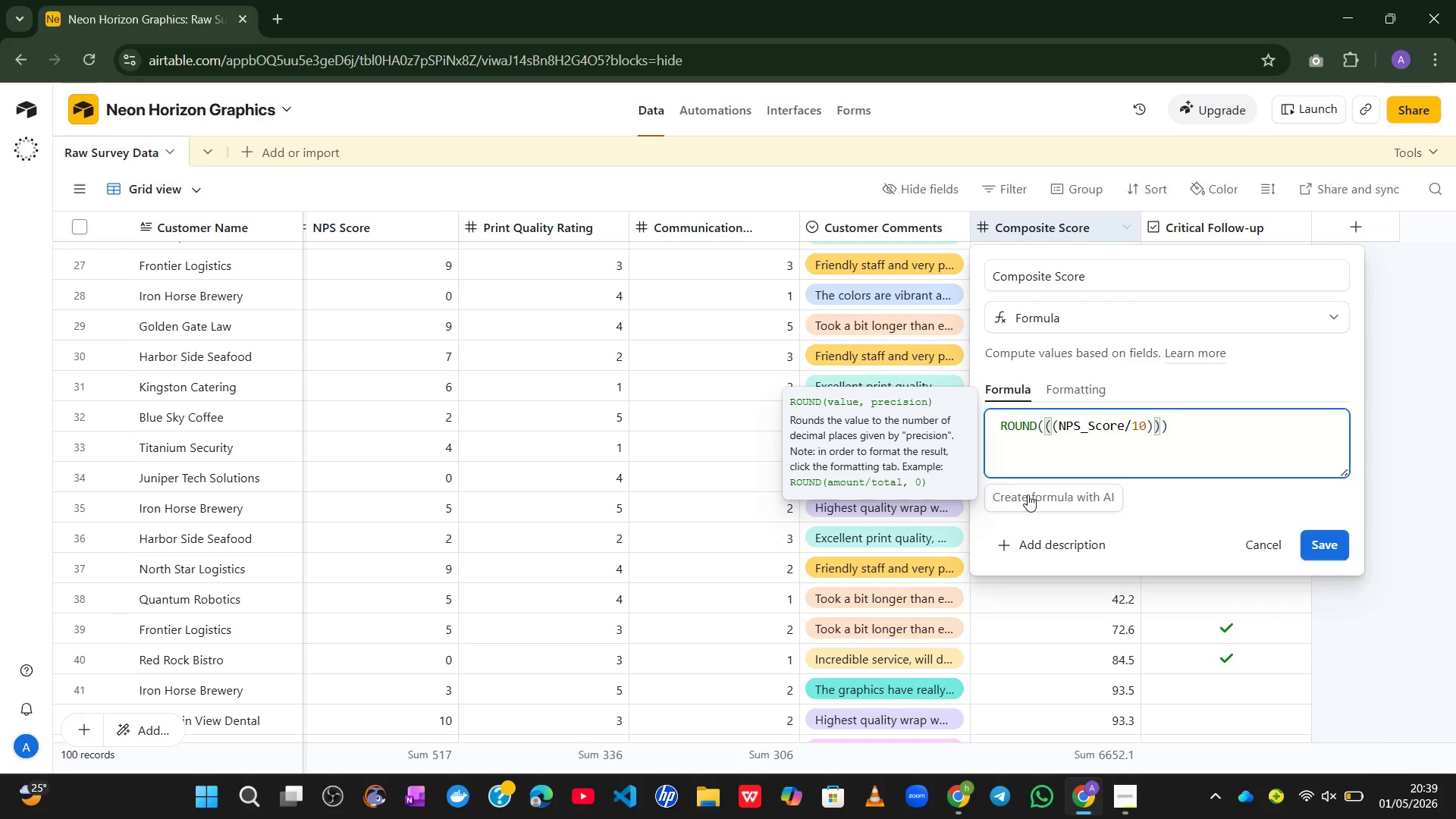 
type(*40)
 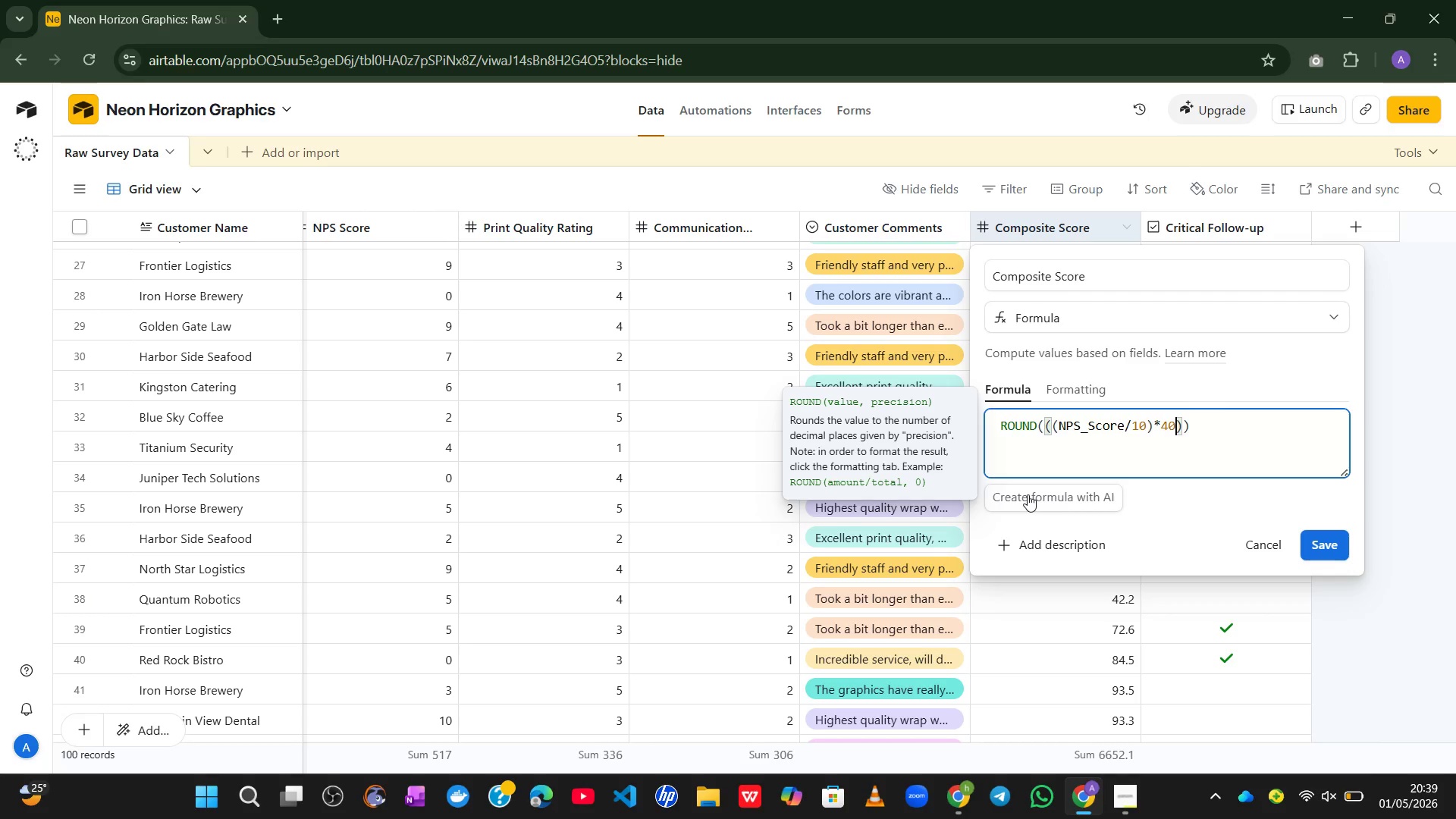 
key(ArrowRight)
 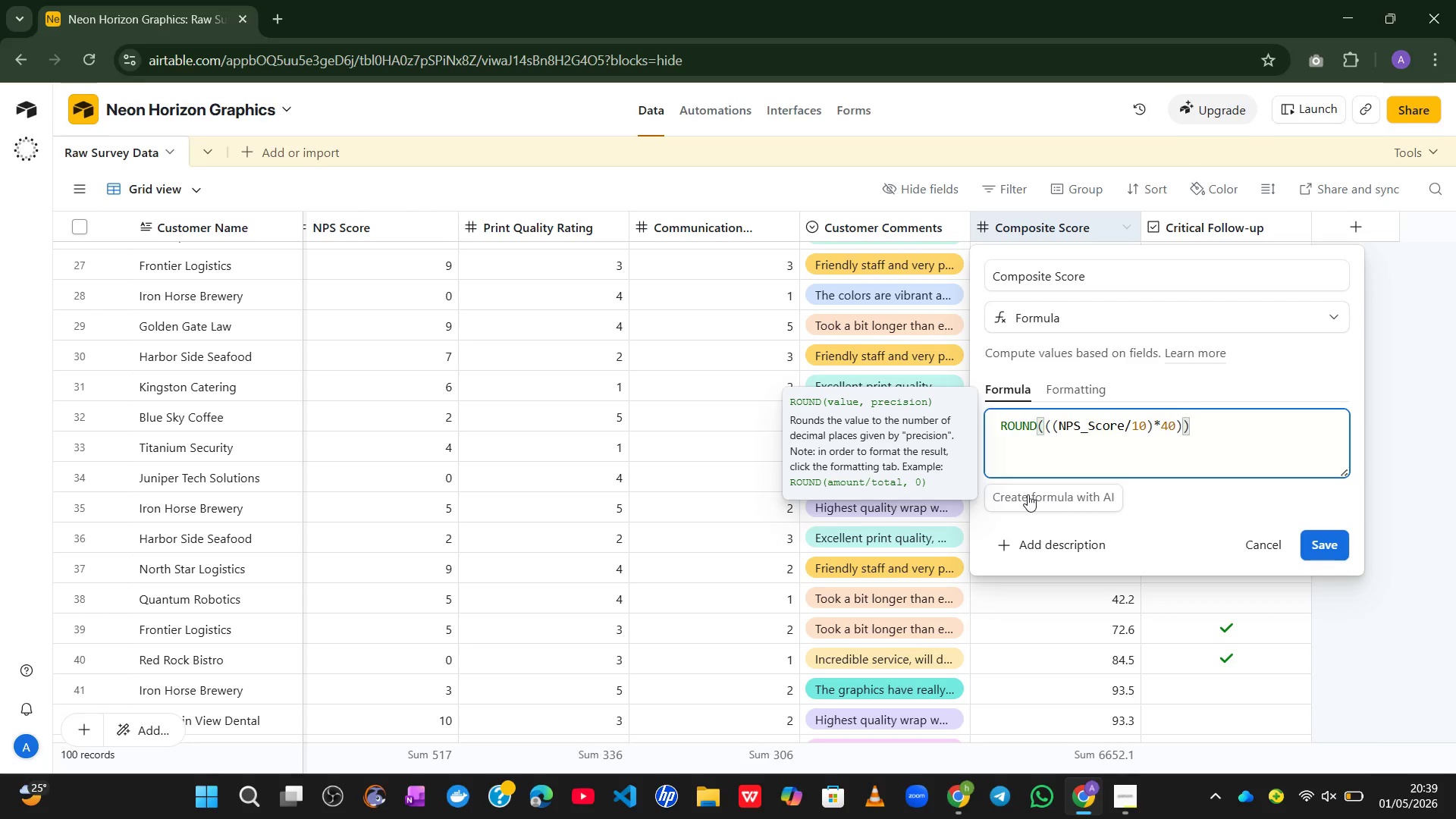 
key(NumpadAdd)
 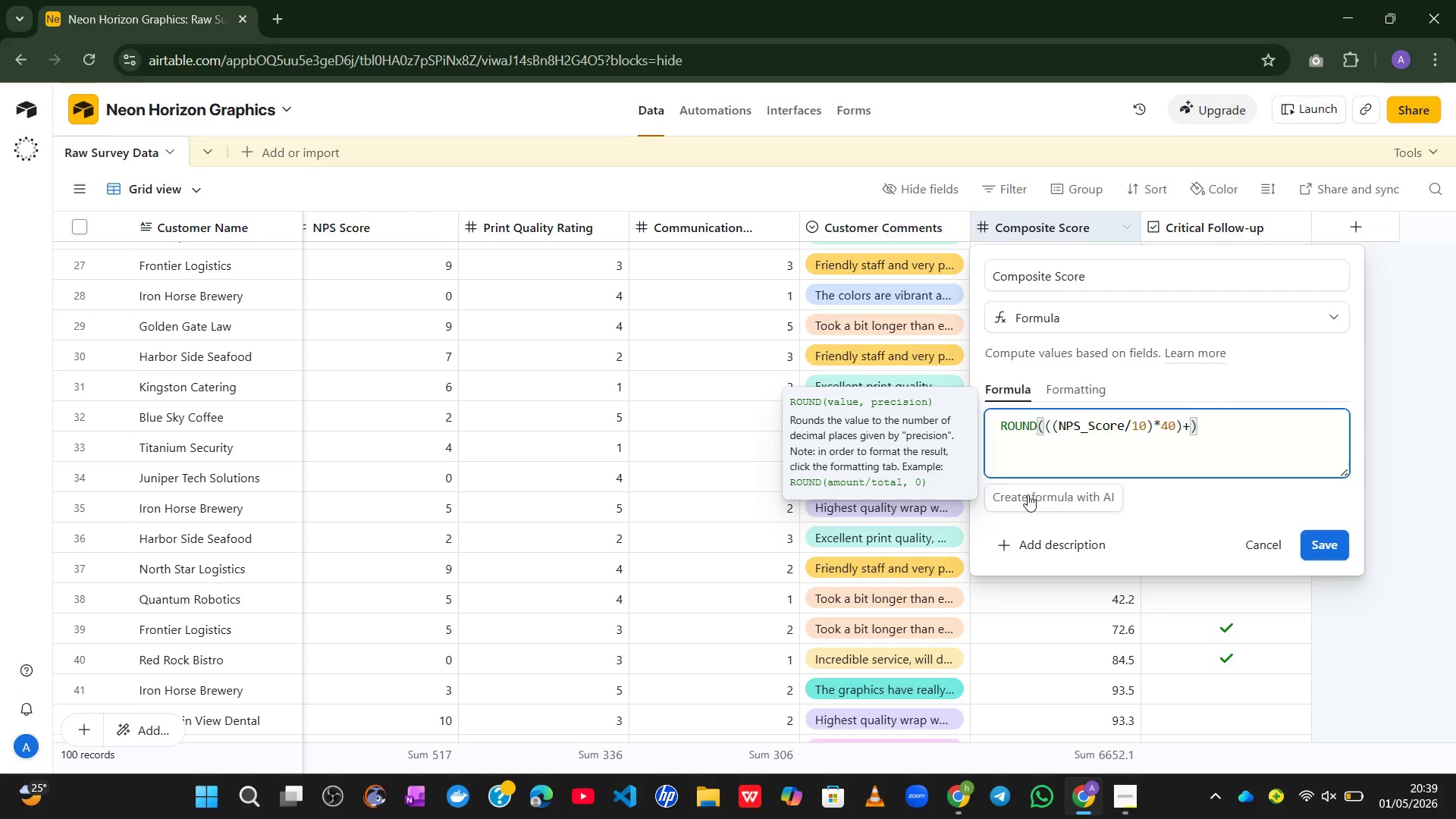 
type(((Print_Quality)
 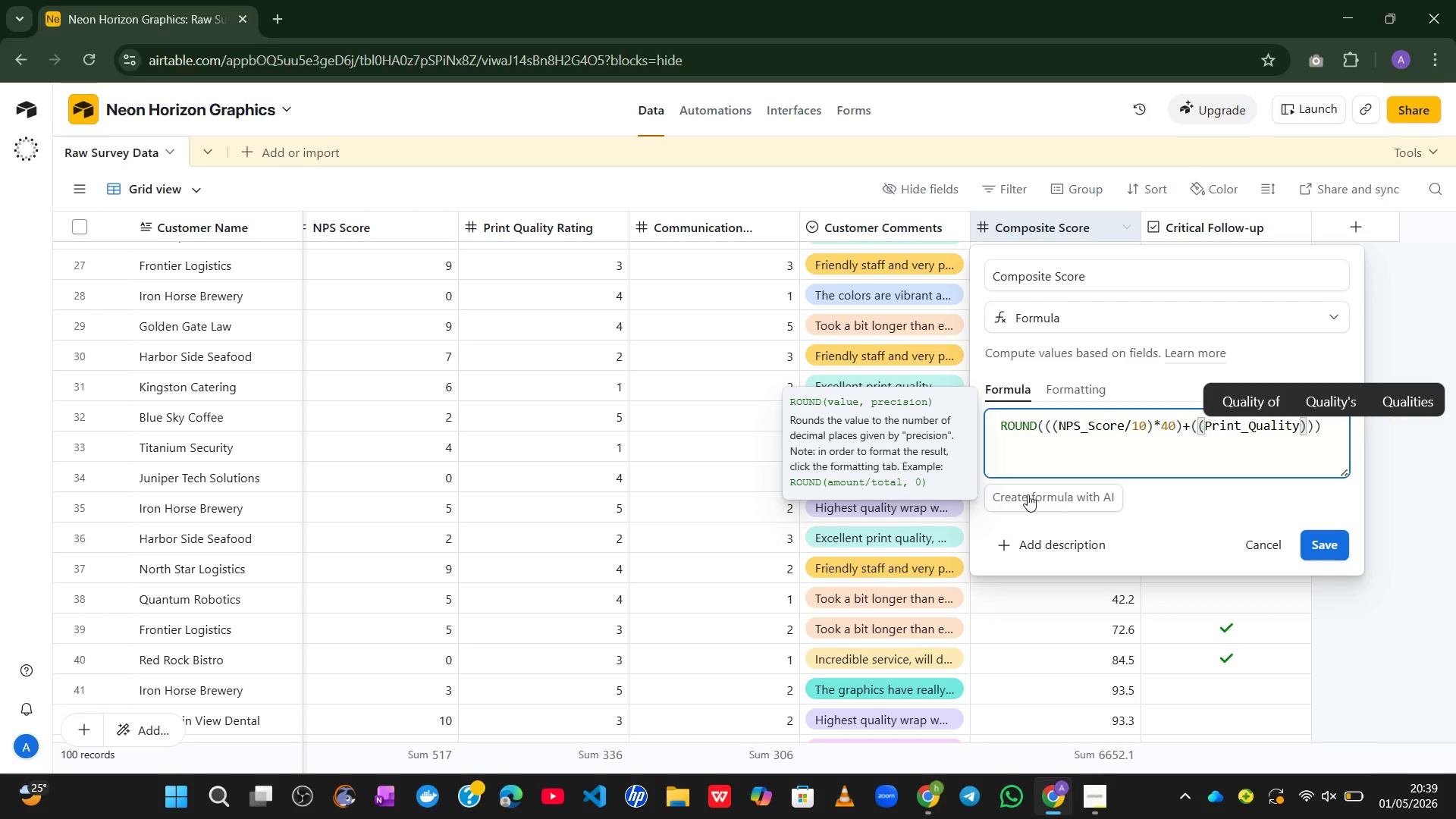 